 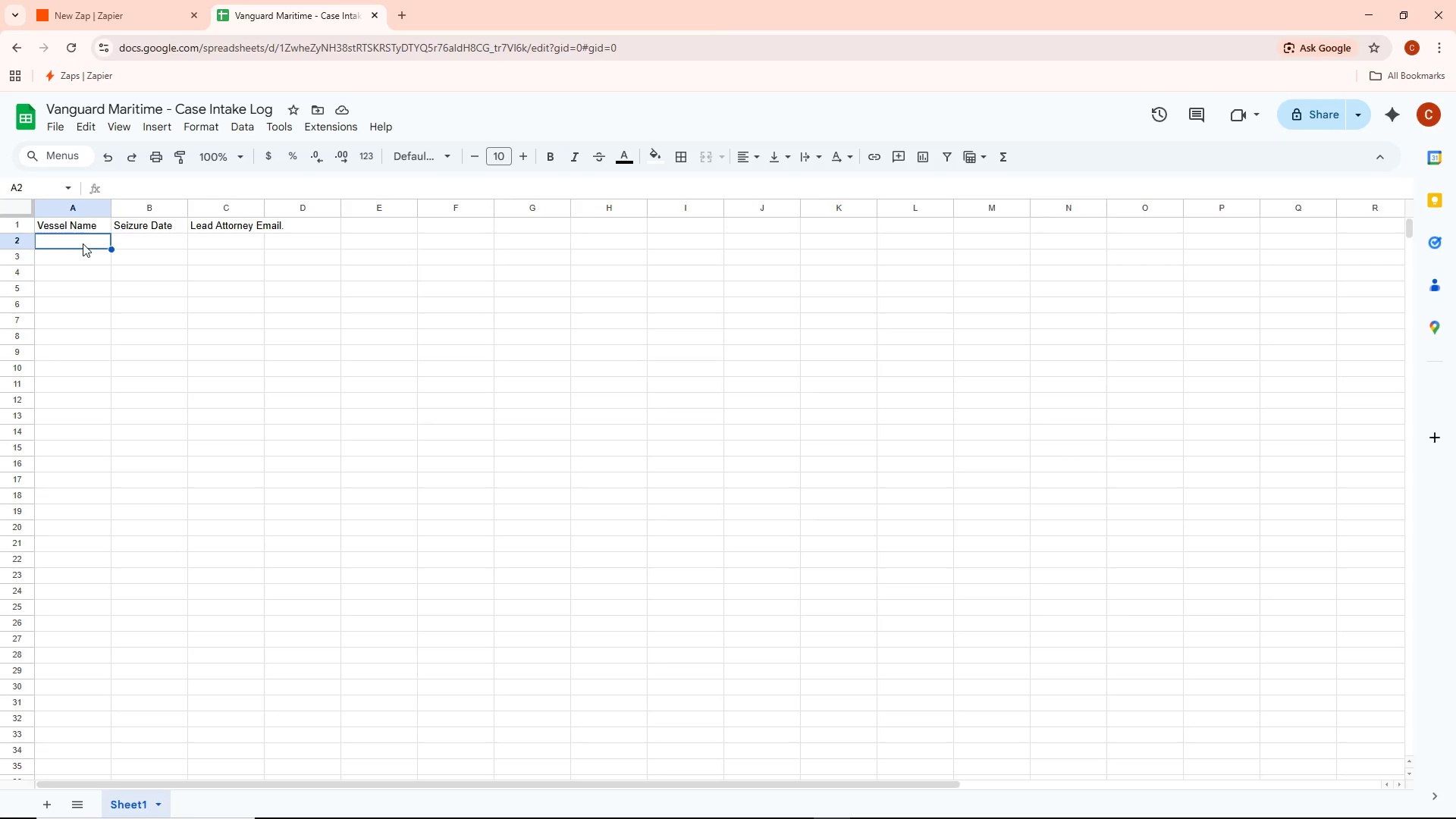 
triple_click([83, 243])
 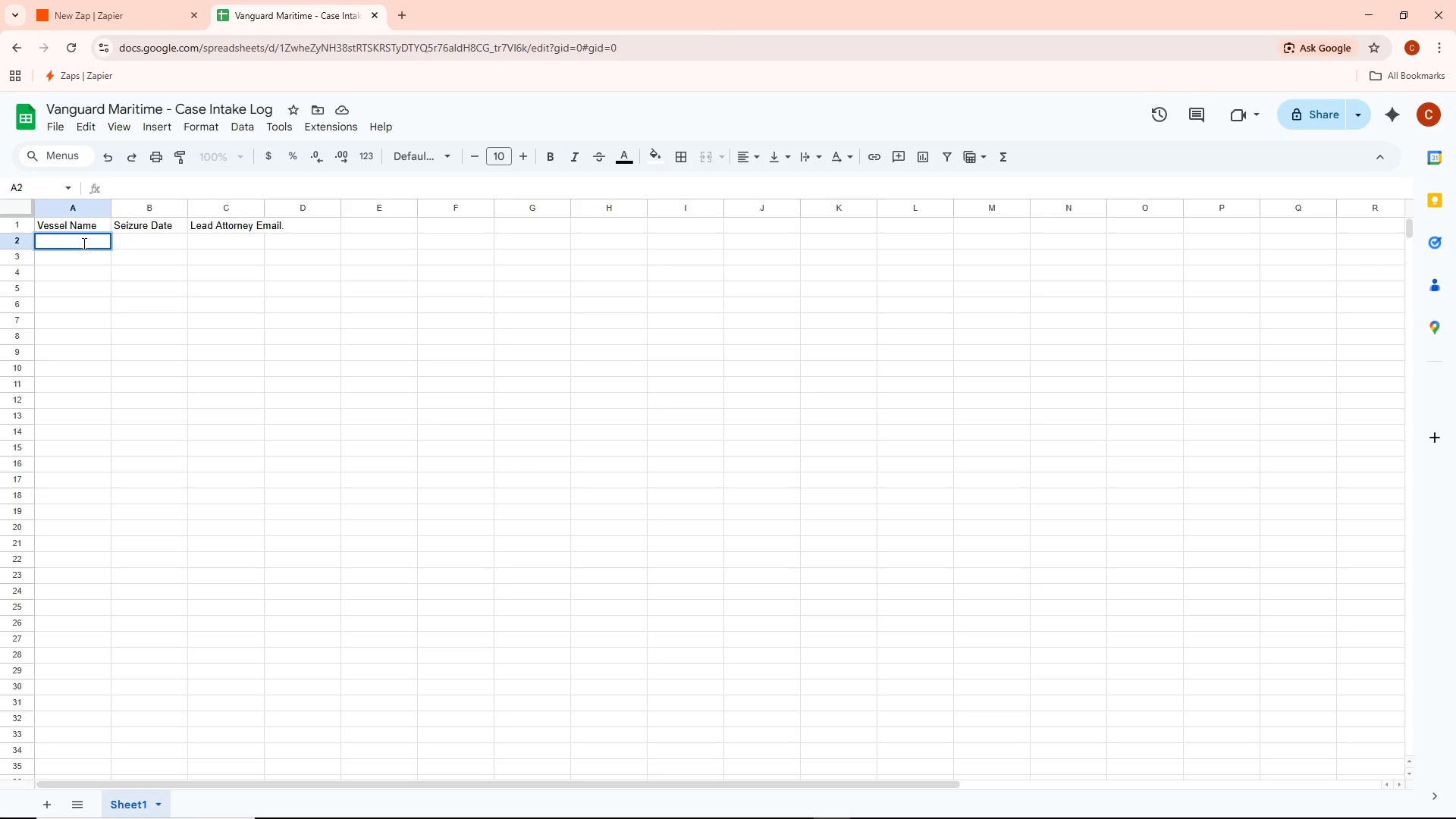 
wait(9.28)
 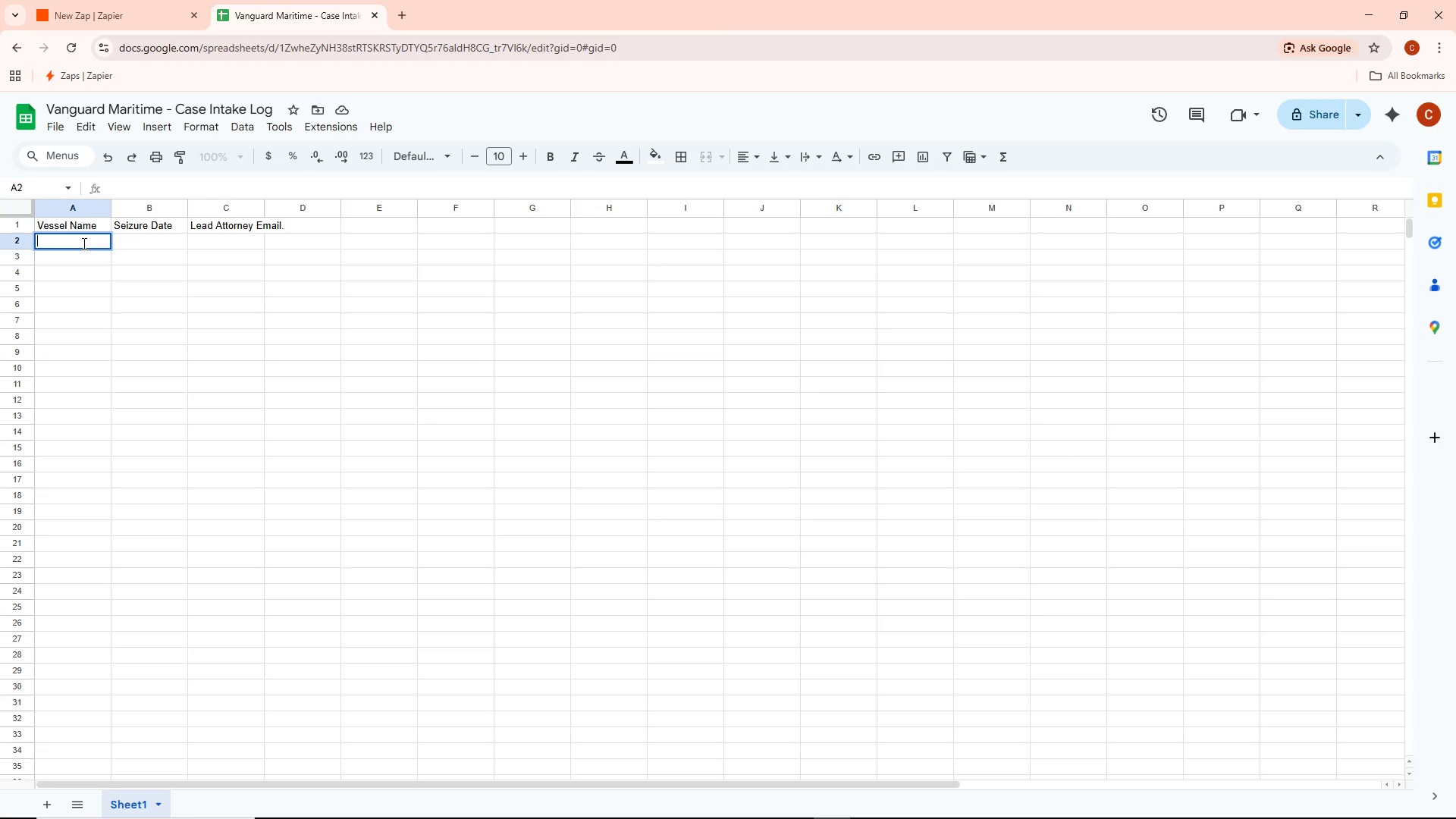 
type(SS Poseidon)
 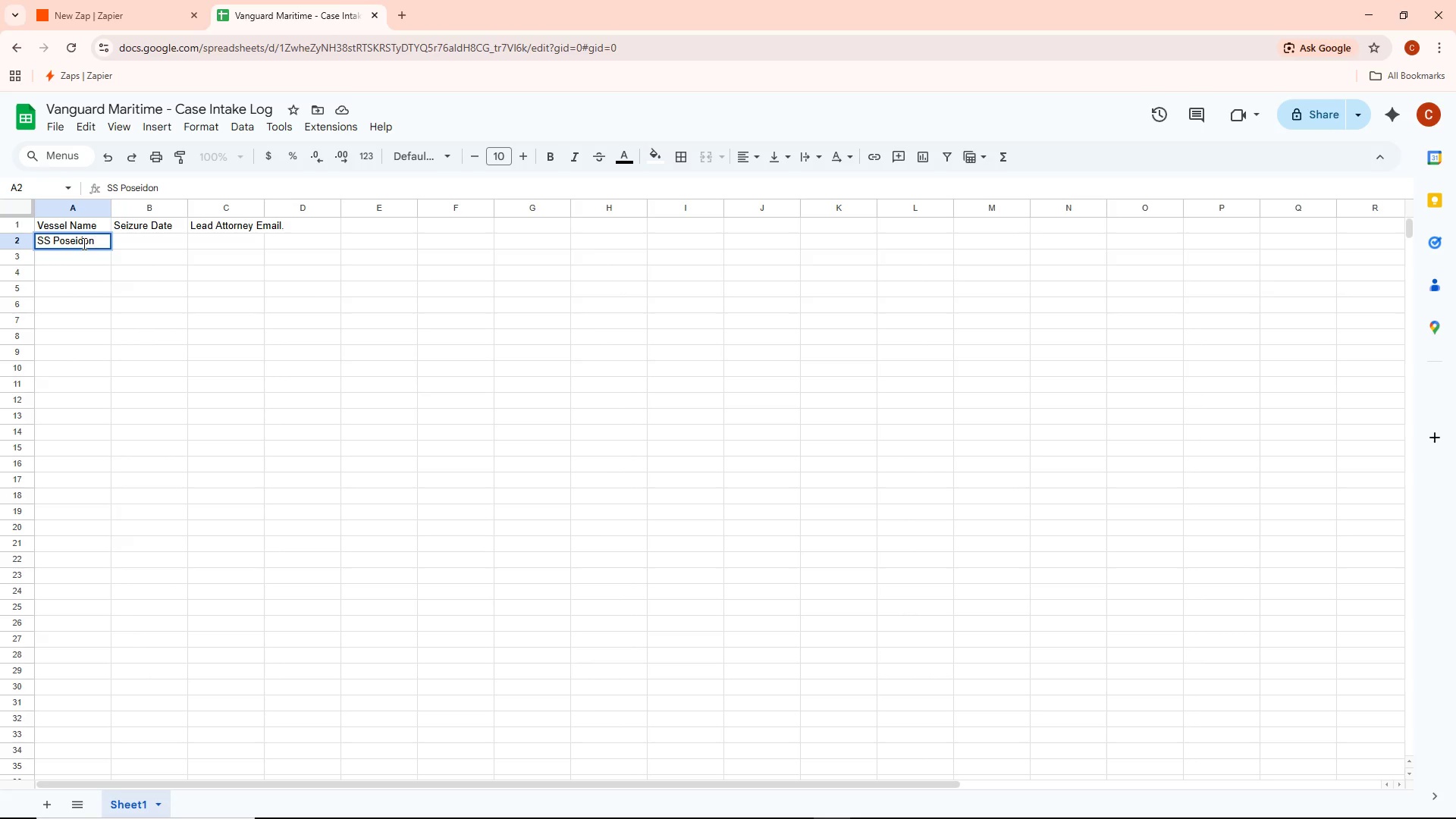 
double_click([151, 242])
 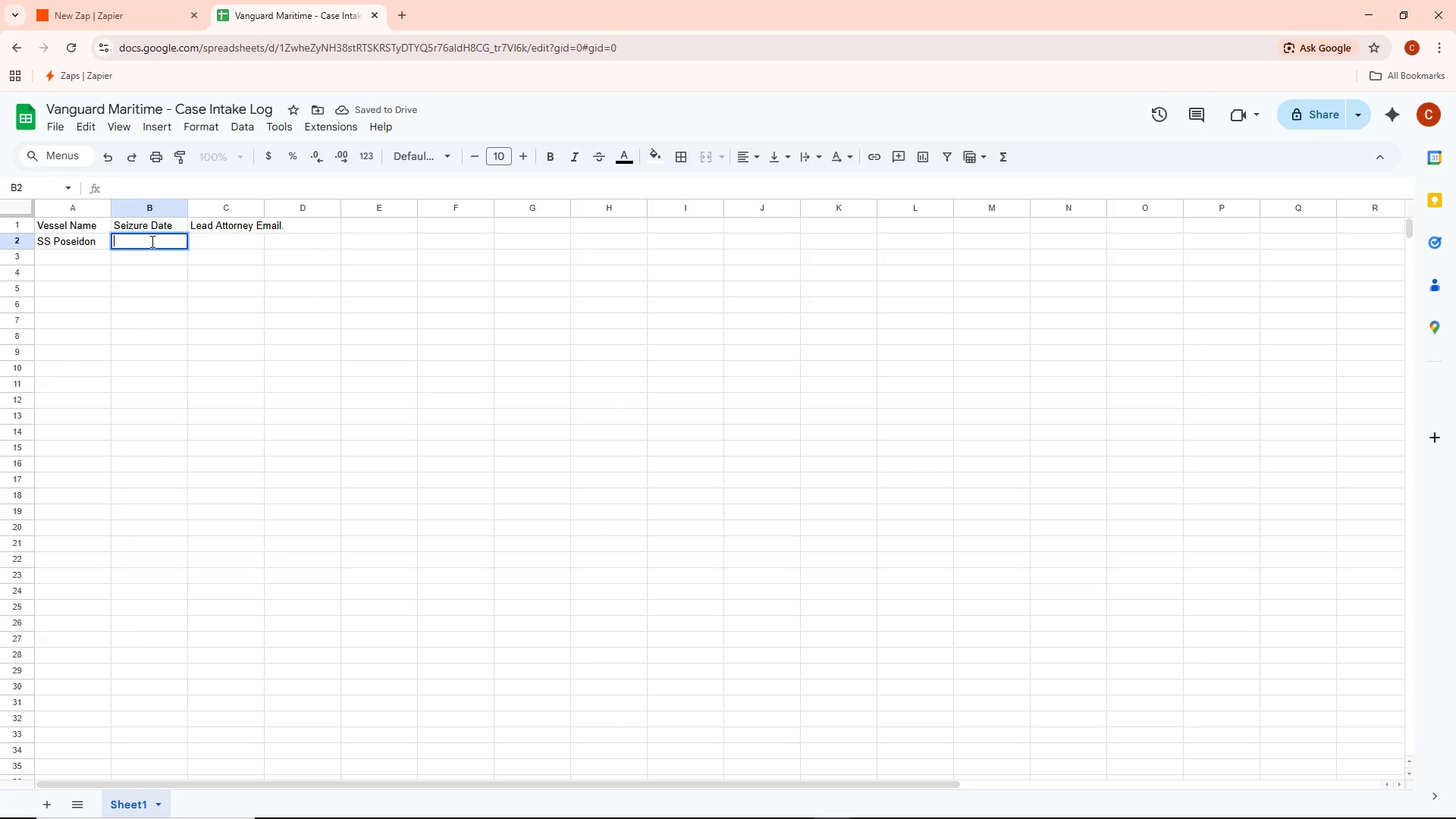 
wait(8.47)
 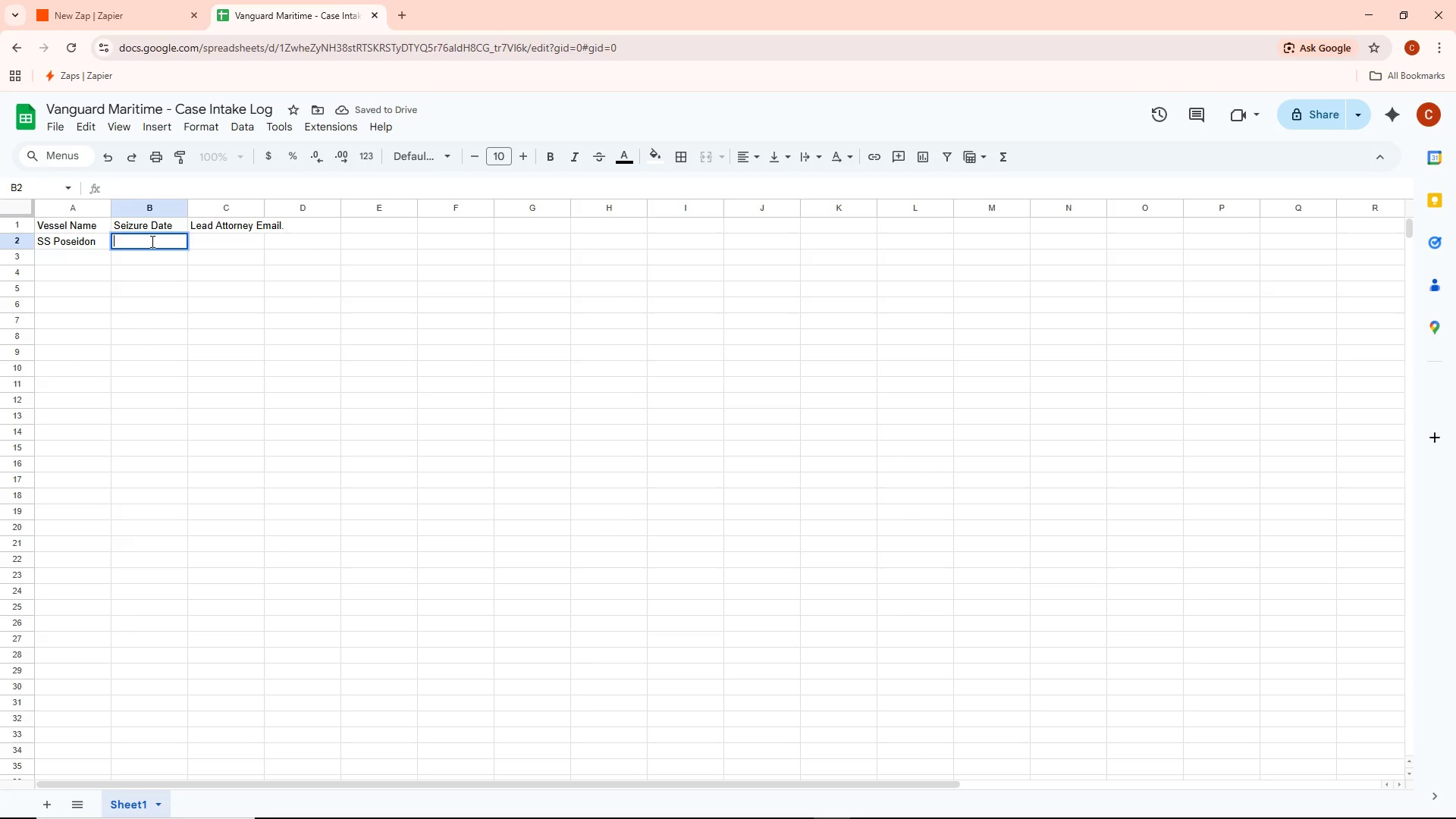 
type(03?)
 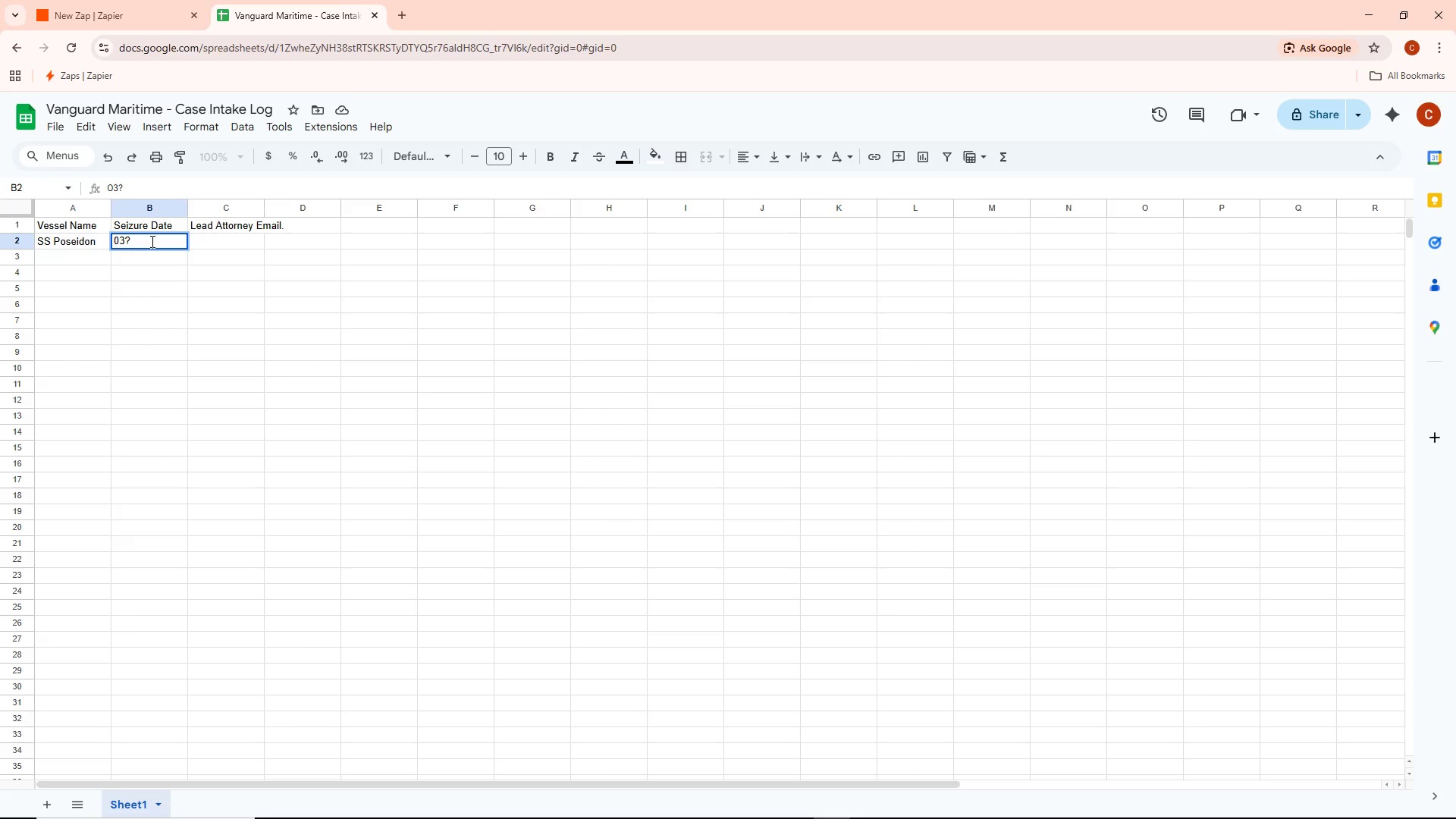 
wait(5.47)
 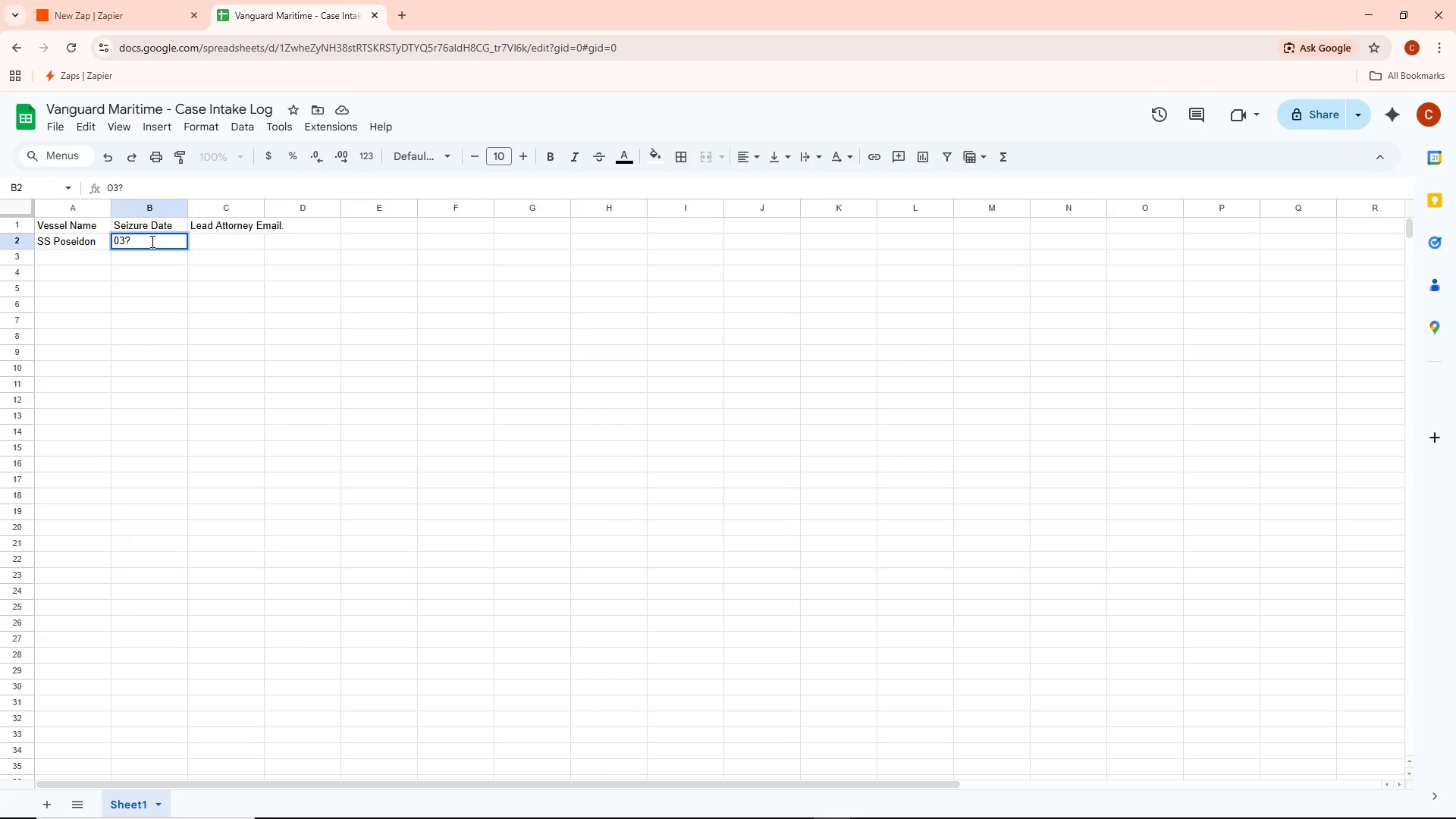 
key(Backspace)
type(/10)
 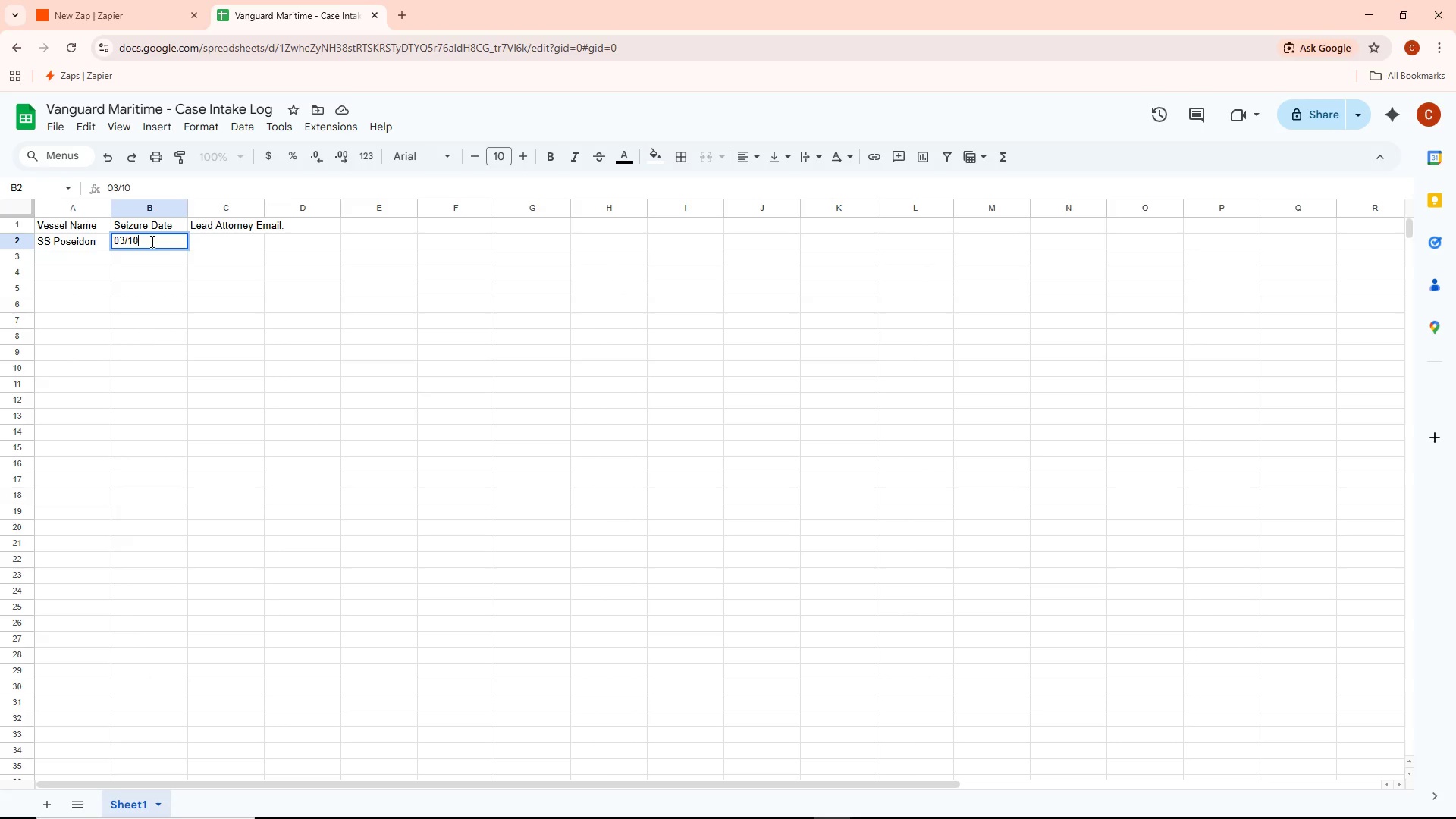 
type(/2026)
 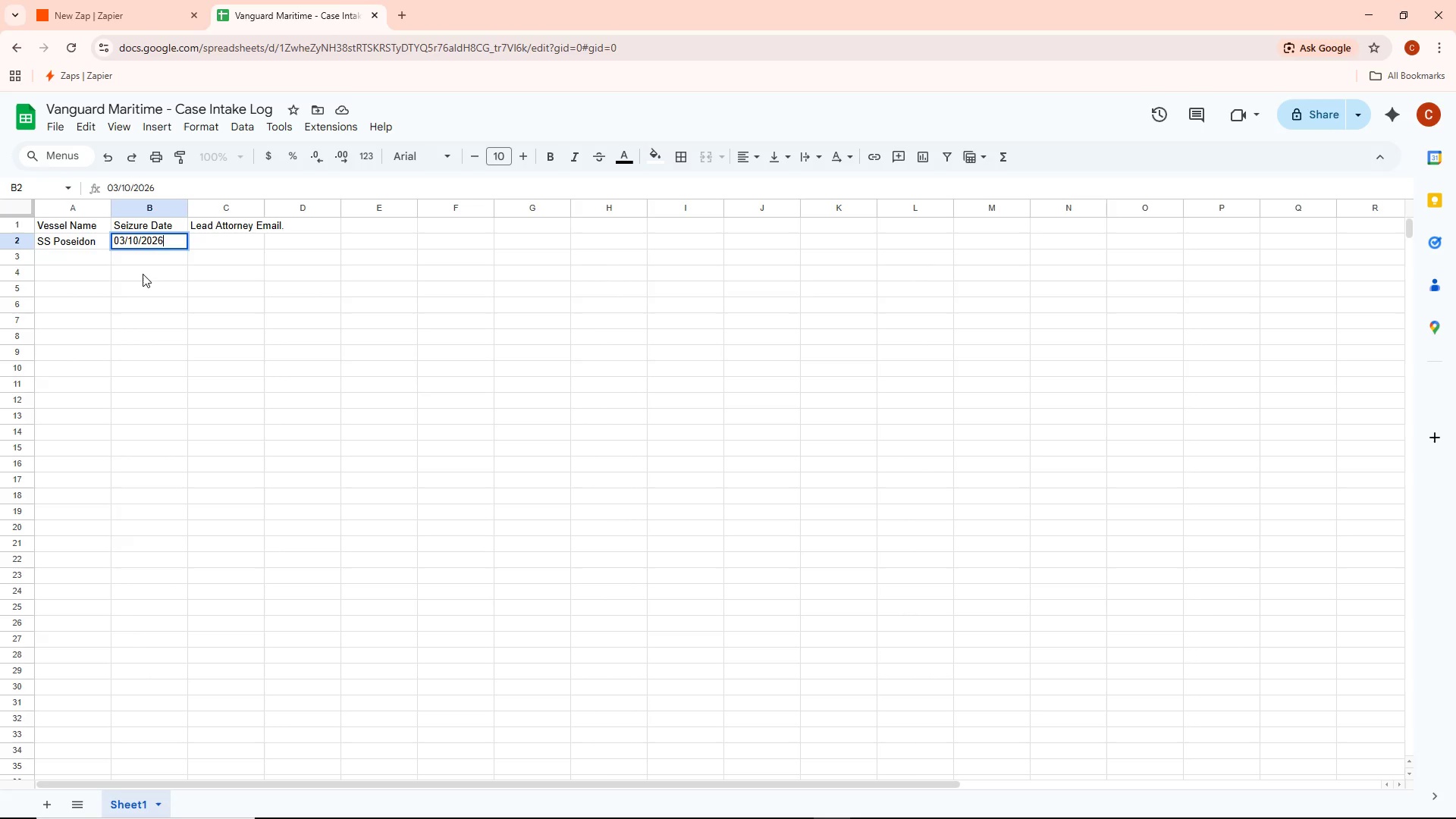 
wait(19.83)
 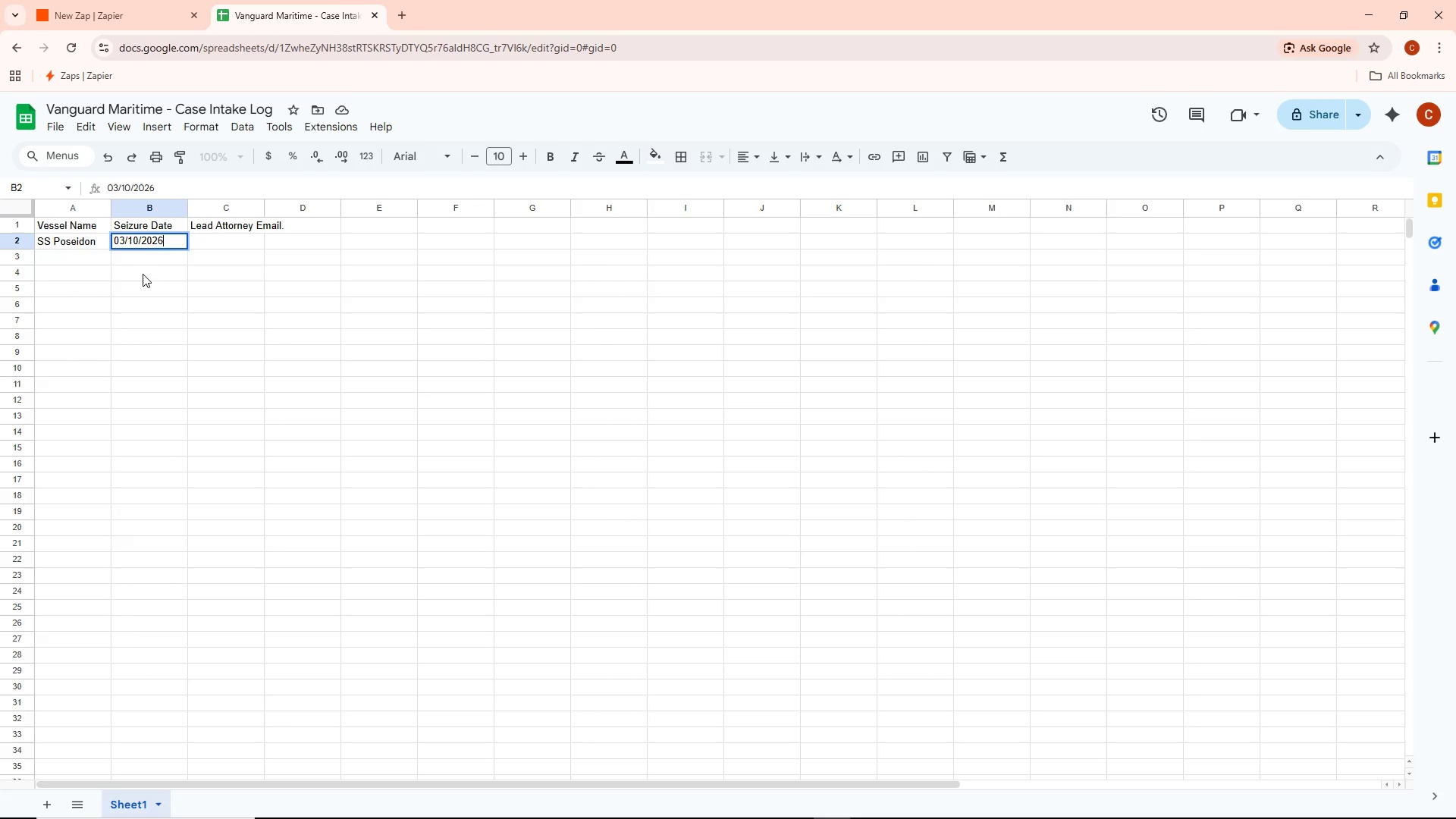 
key(Backspace)
 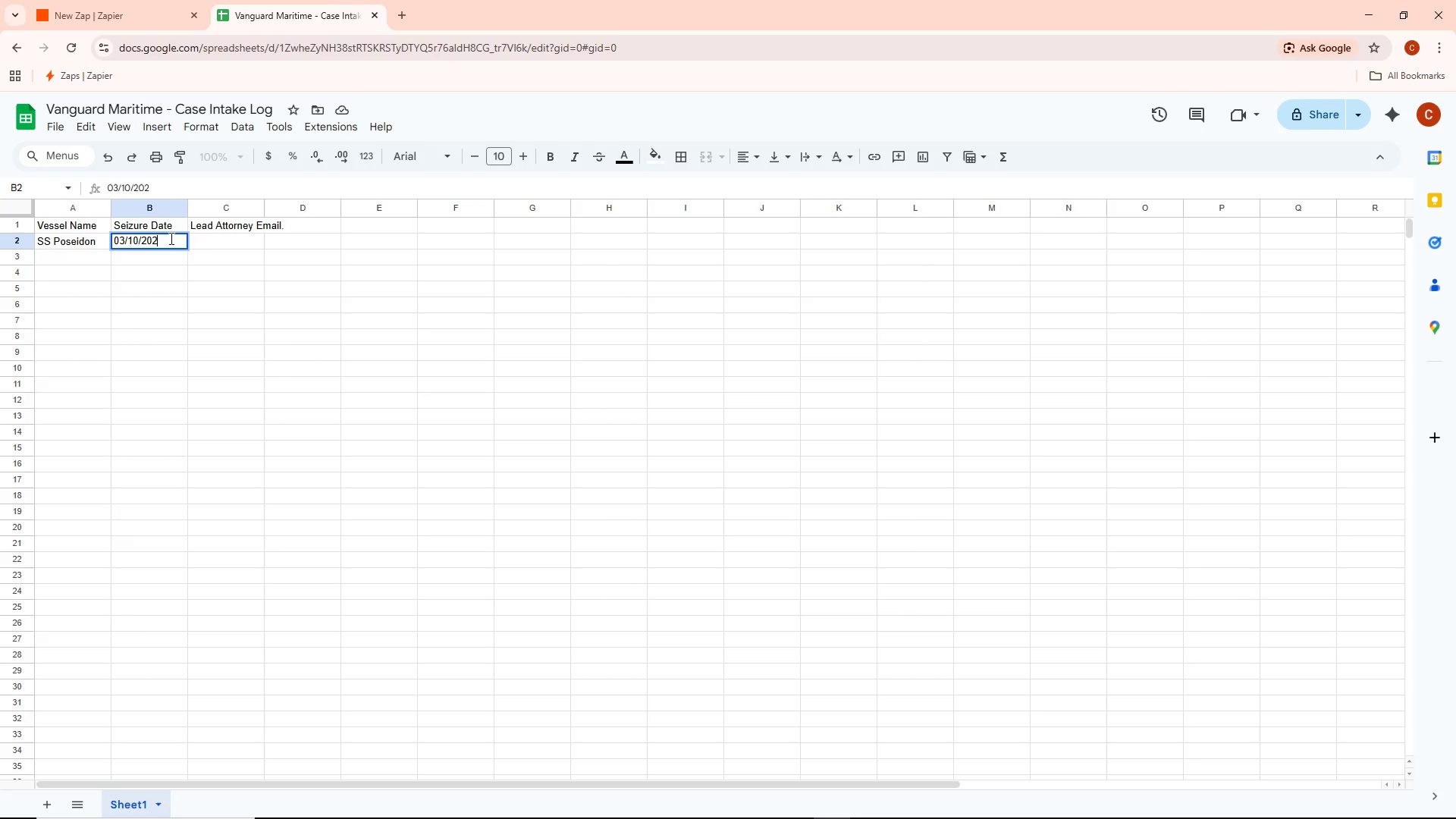 
key(7)
 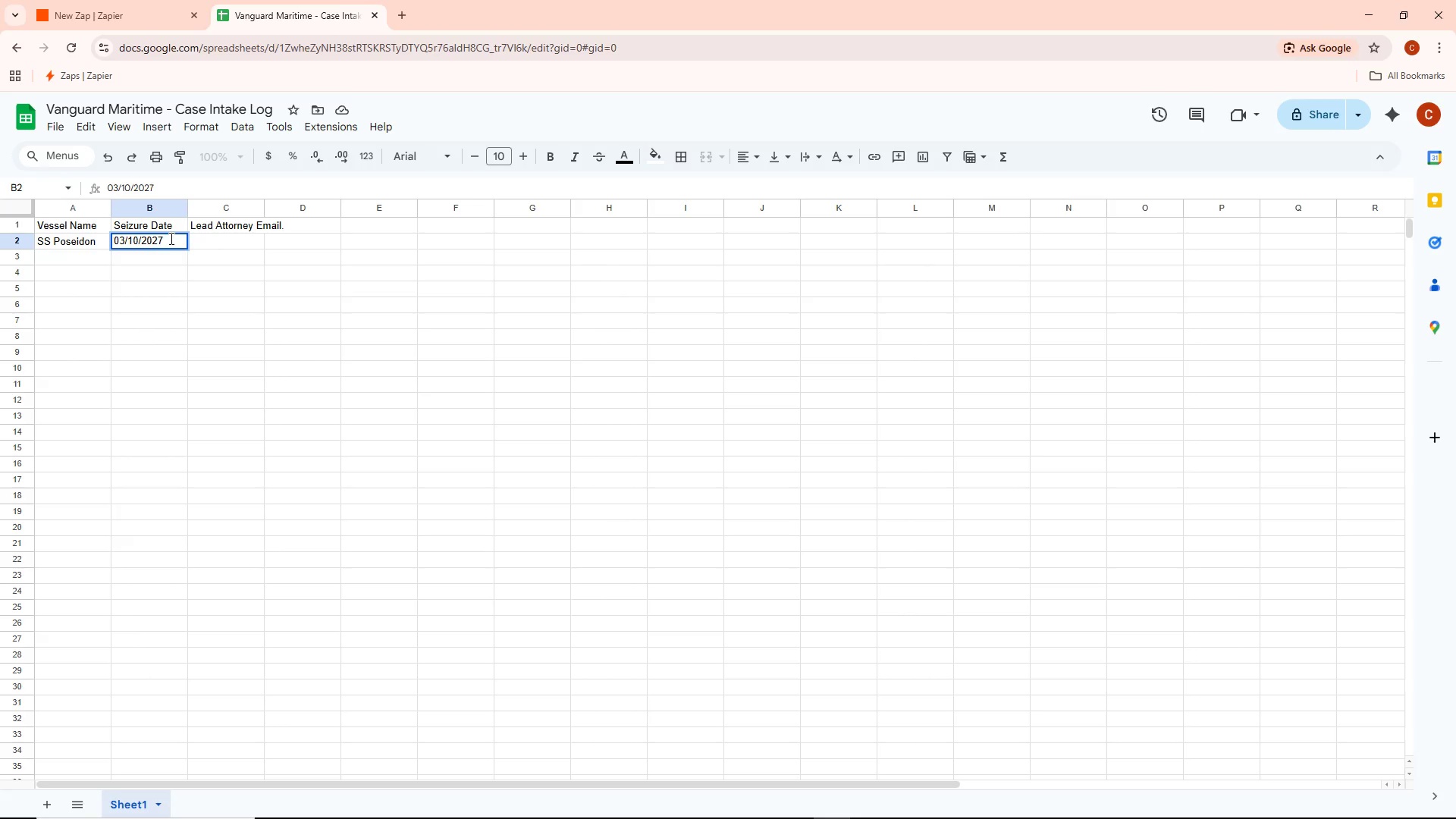 
key(Backspace)
 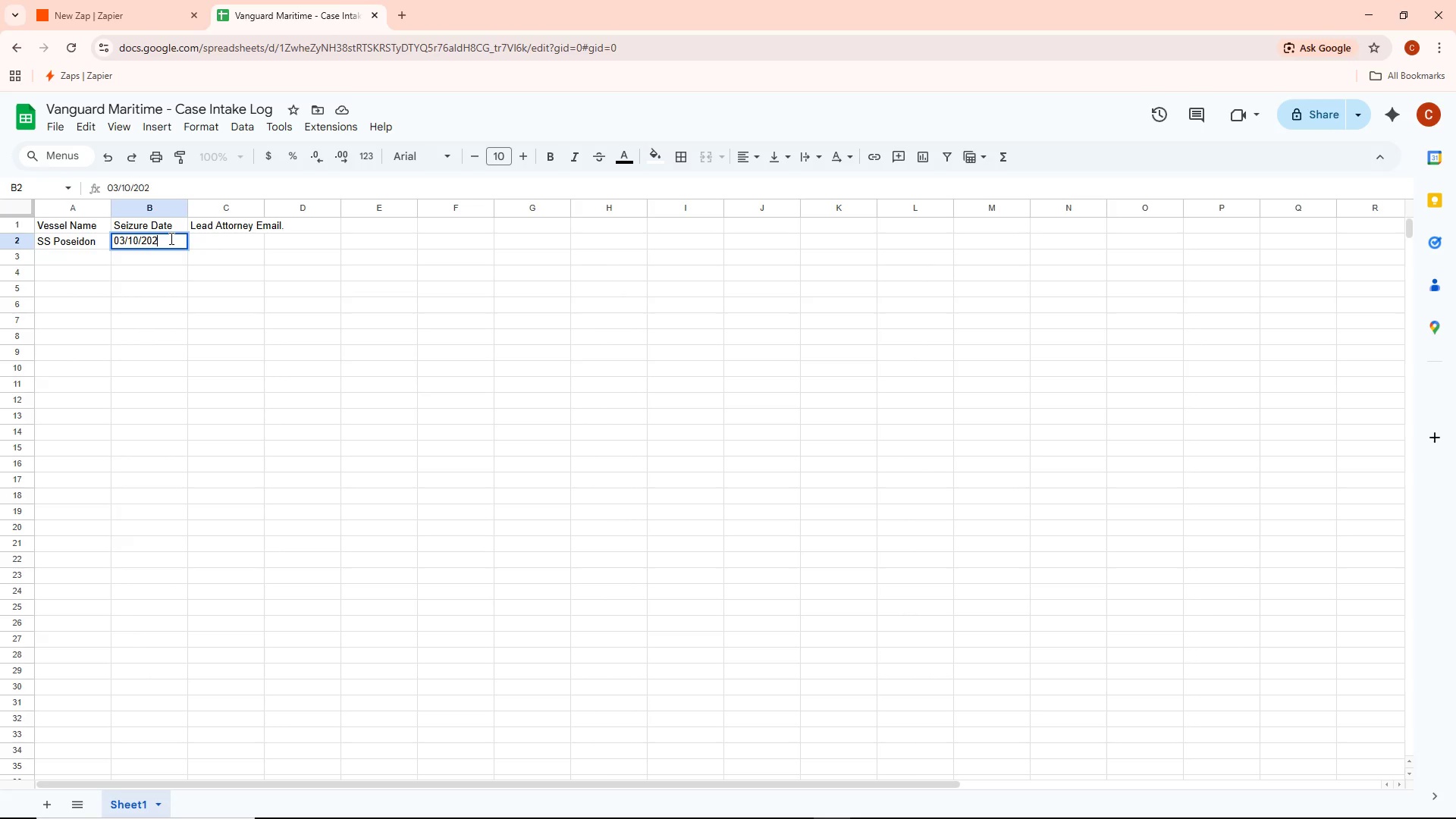 
key(6)
 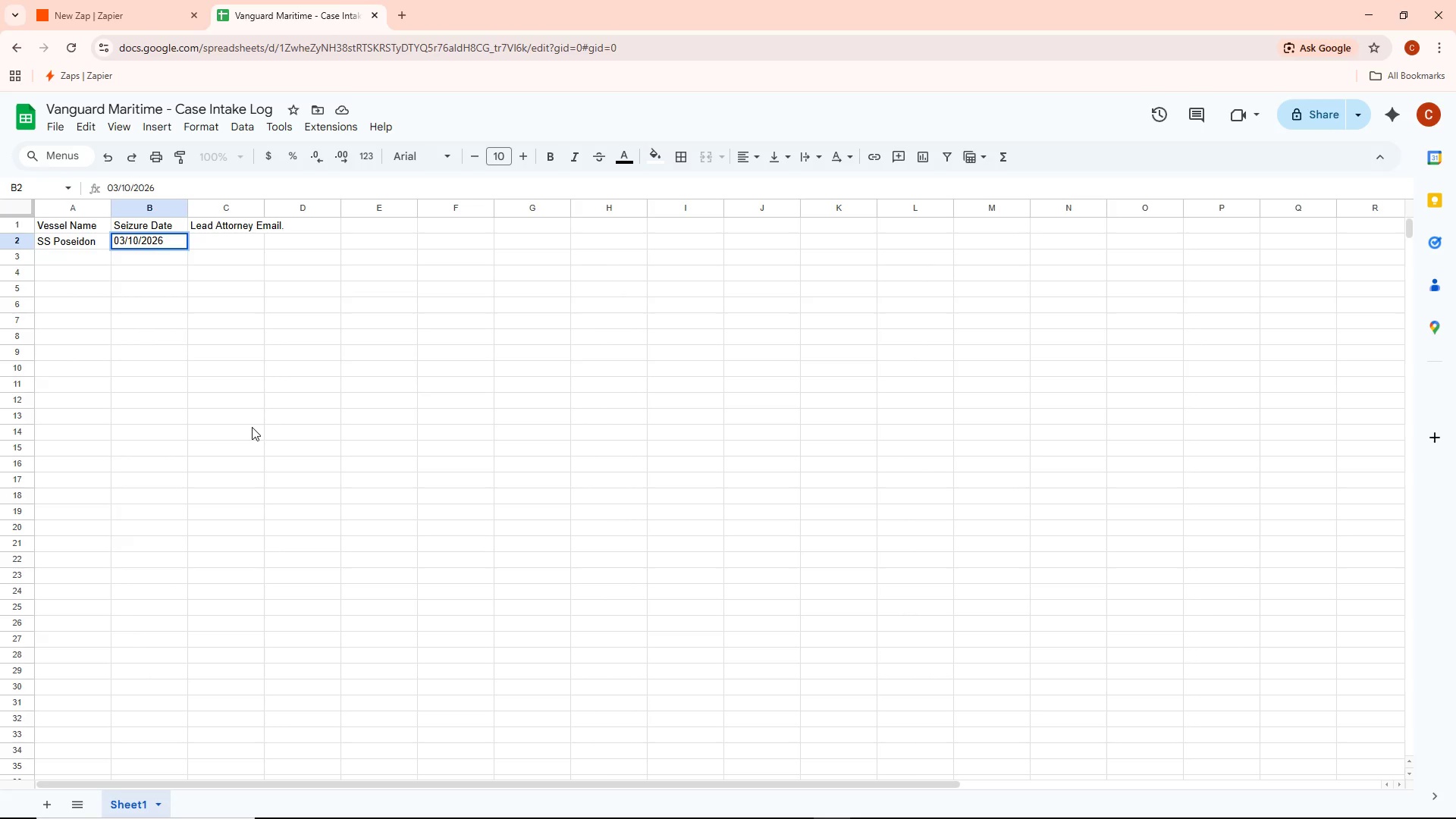 
wait(16.48)
 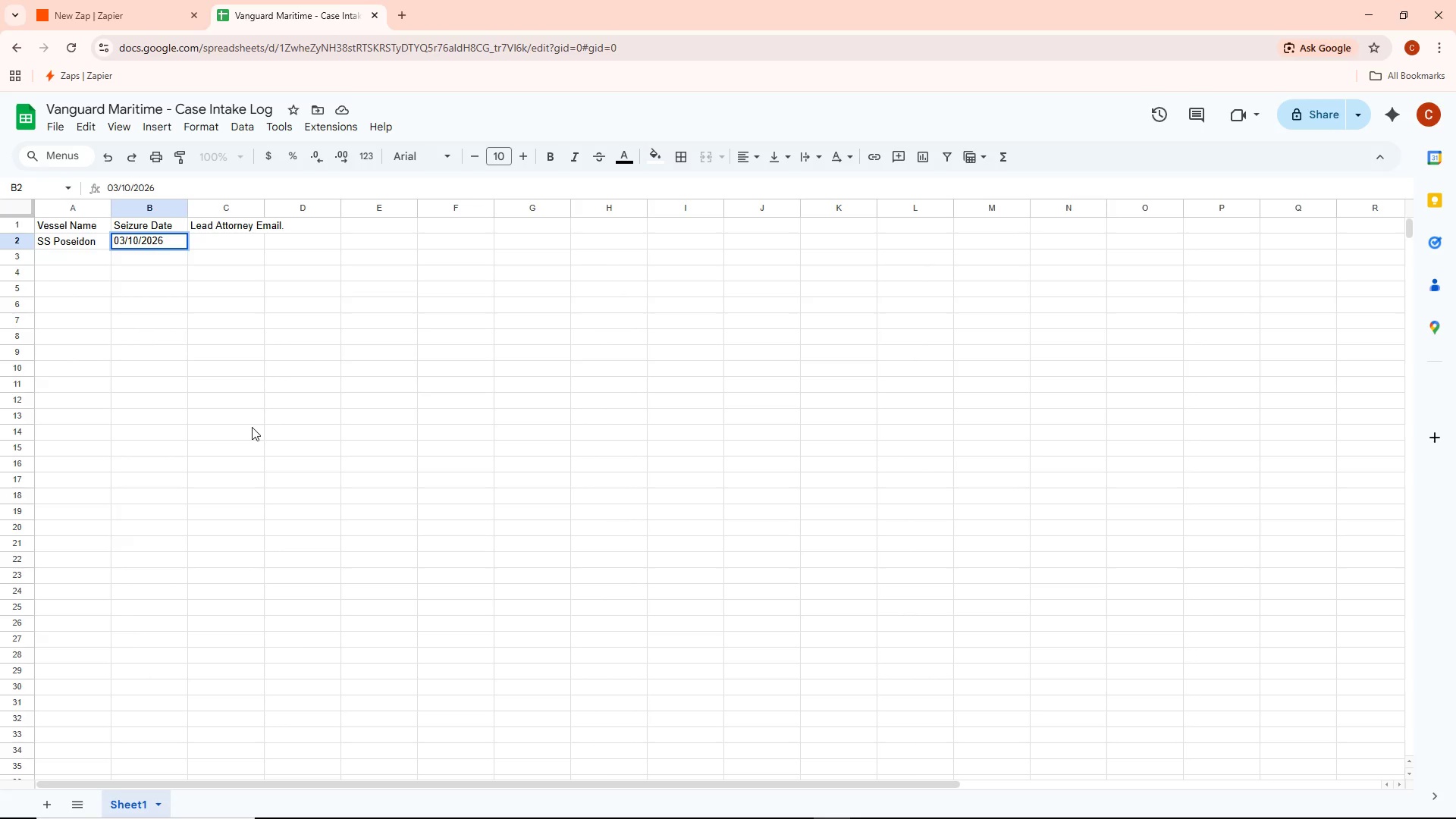 
double_click([216, 240])
 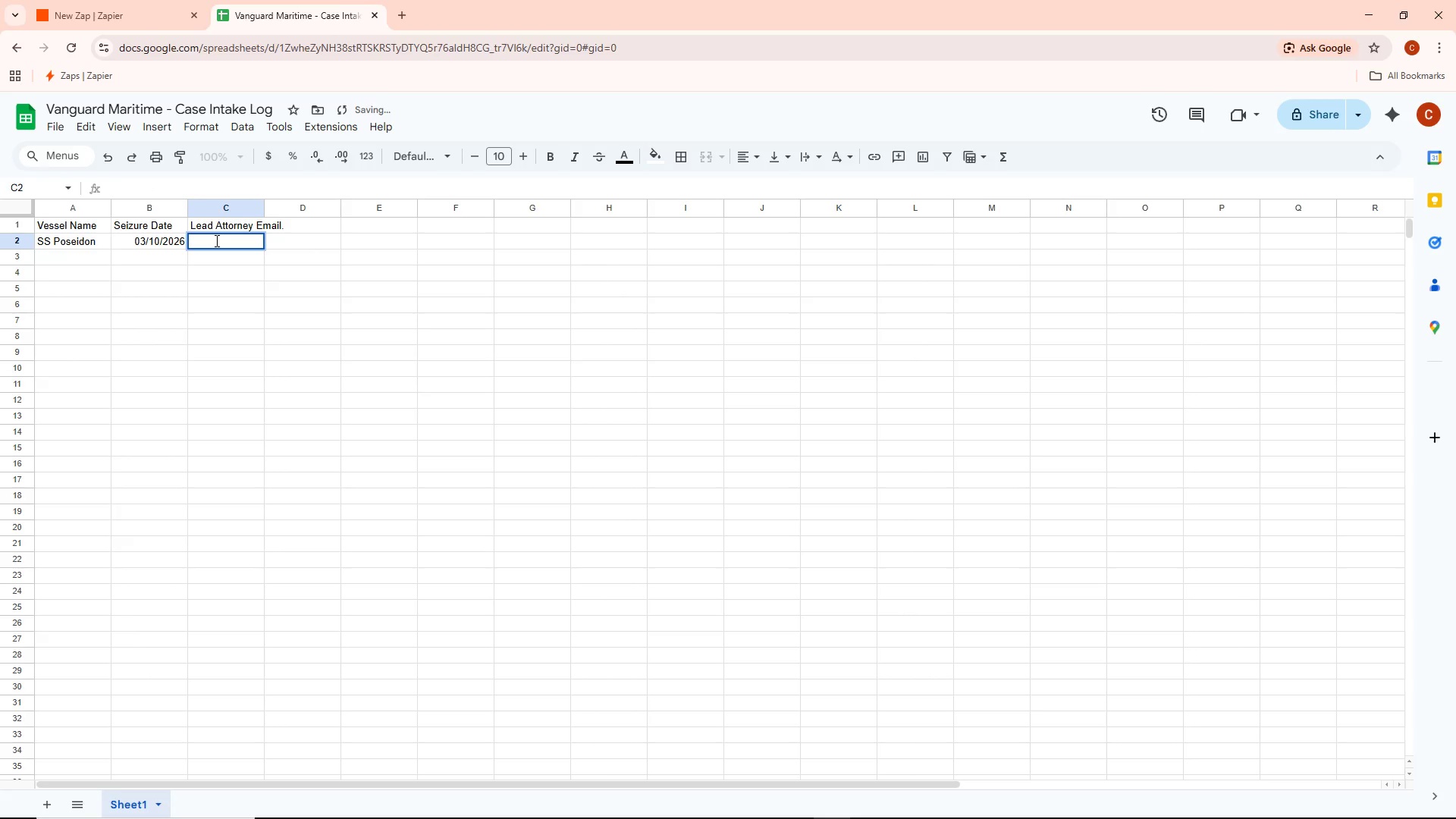 
type(cheswaps1@gmail.com)
 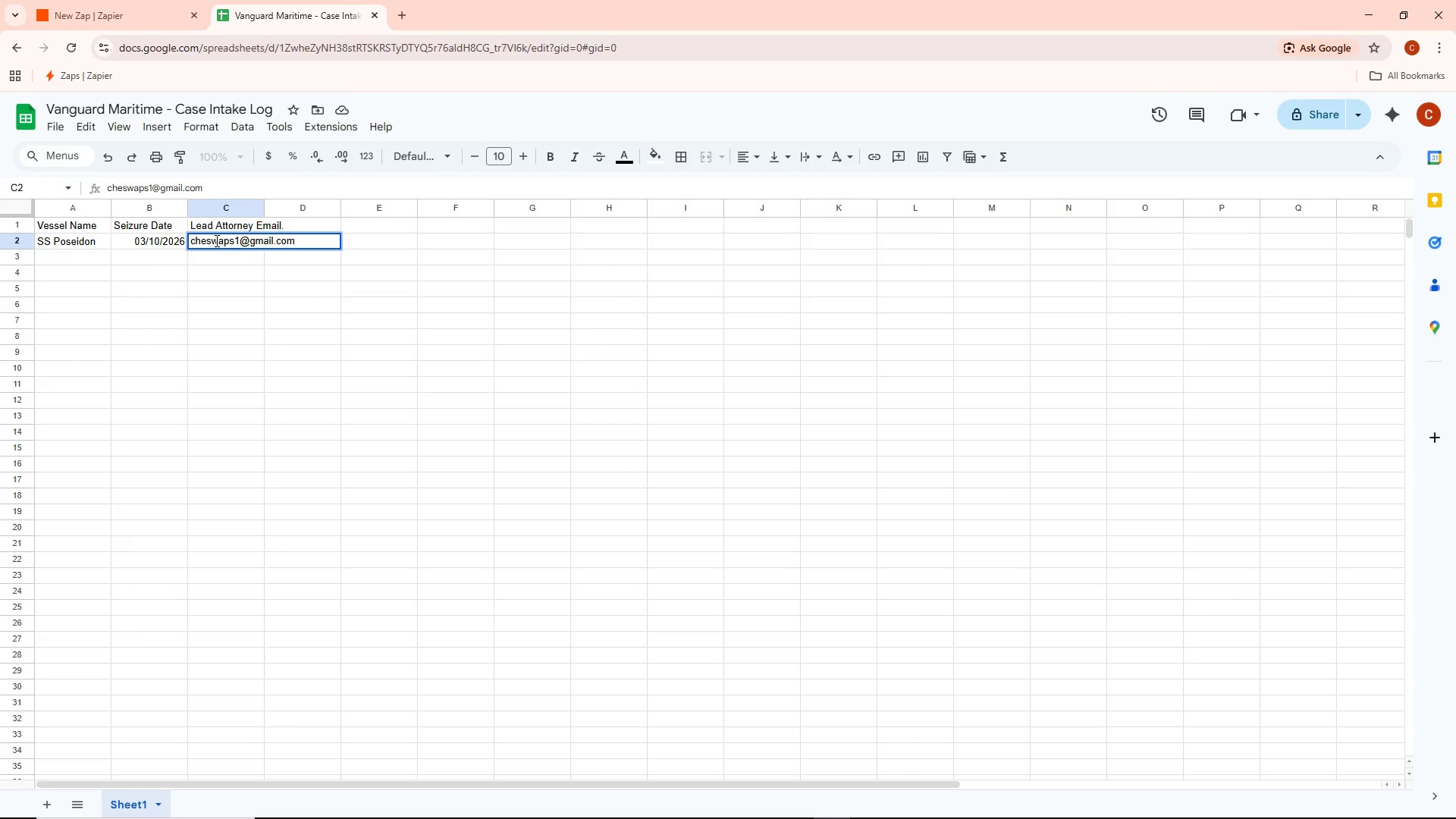 
left_click([206, 334])
 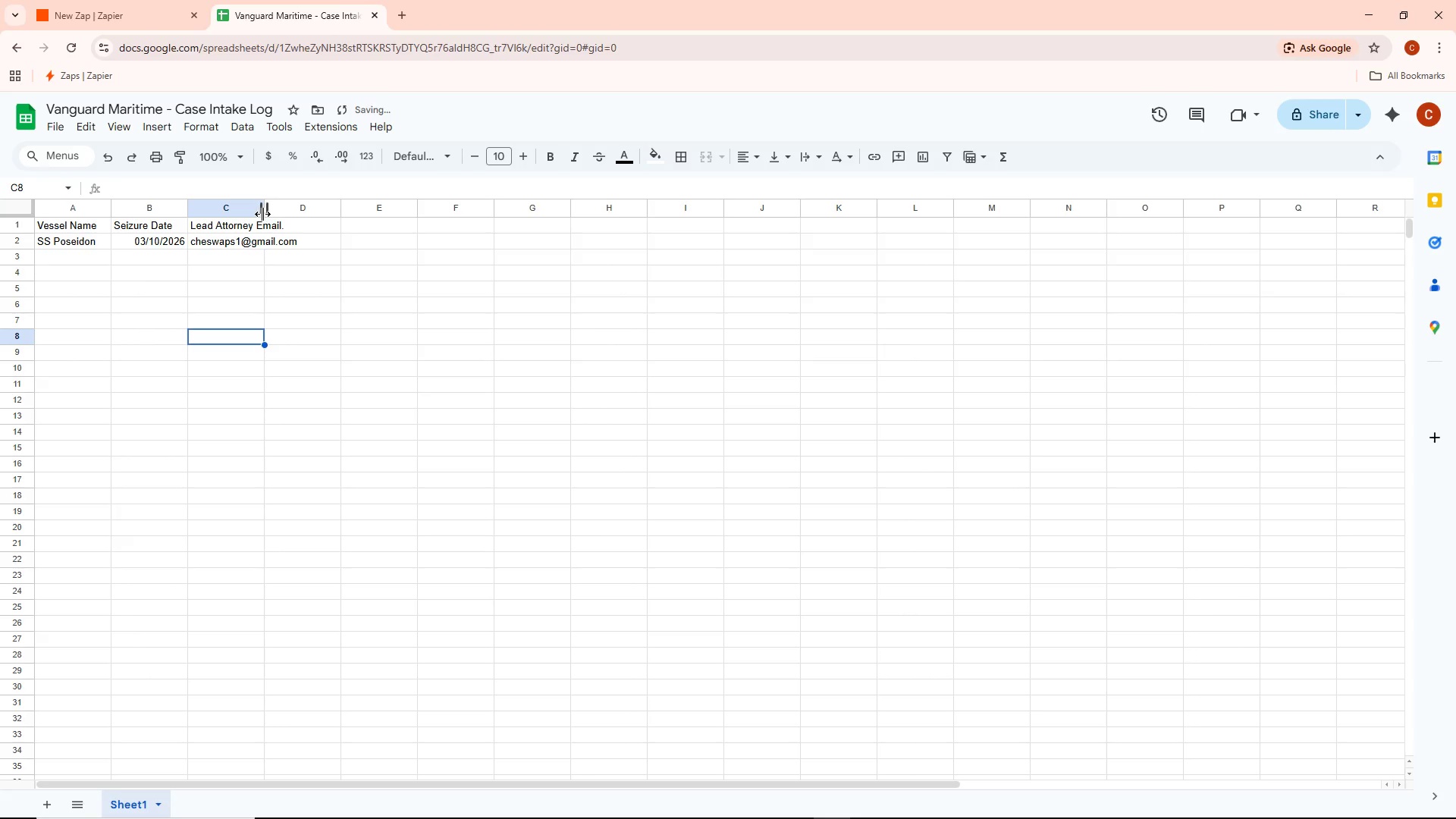 
double_click([262, 209])
 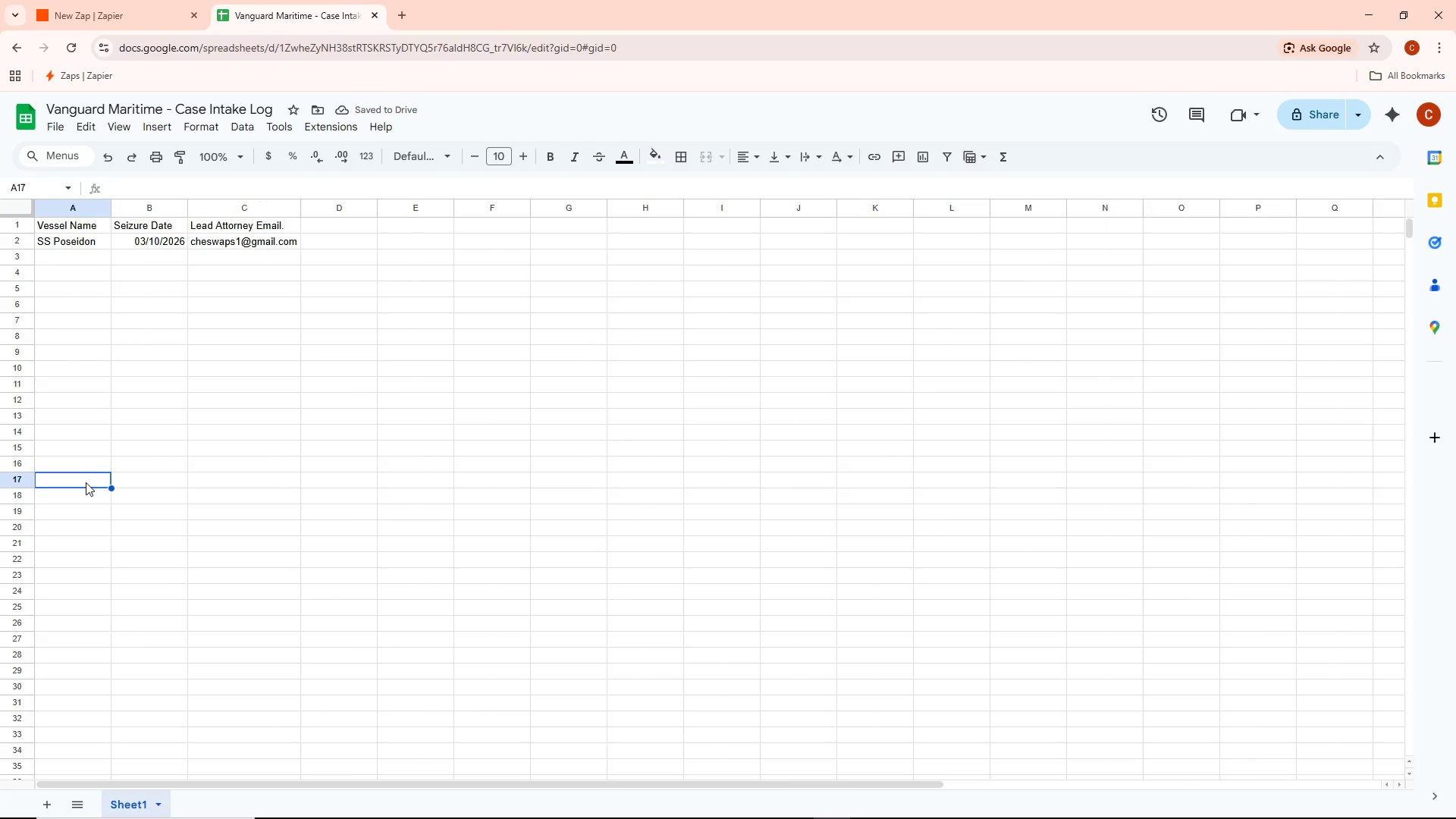 
wait(8.56)
 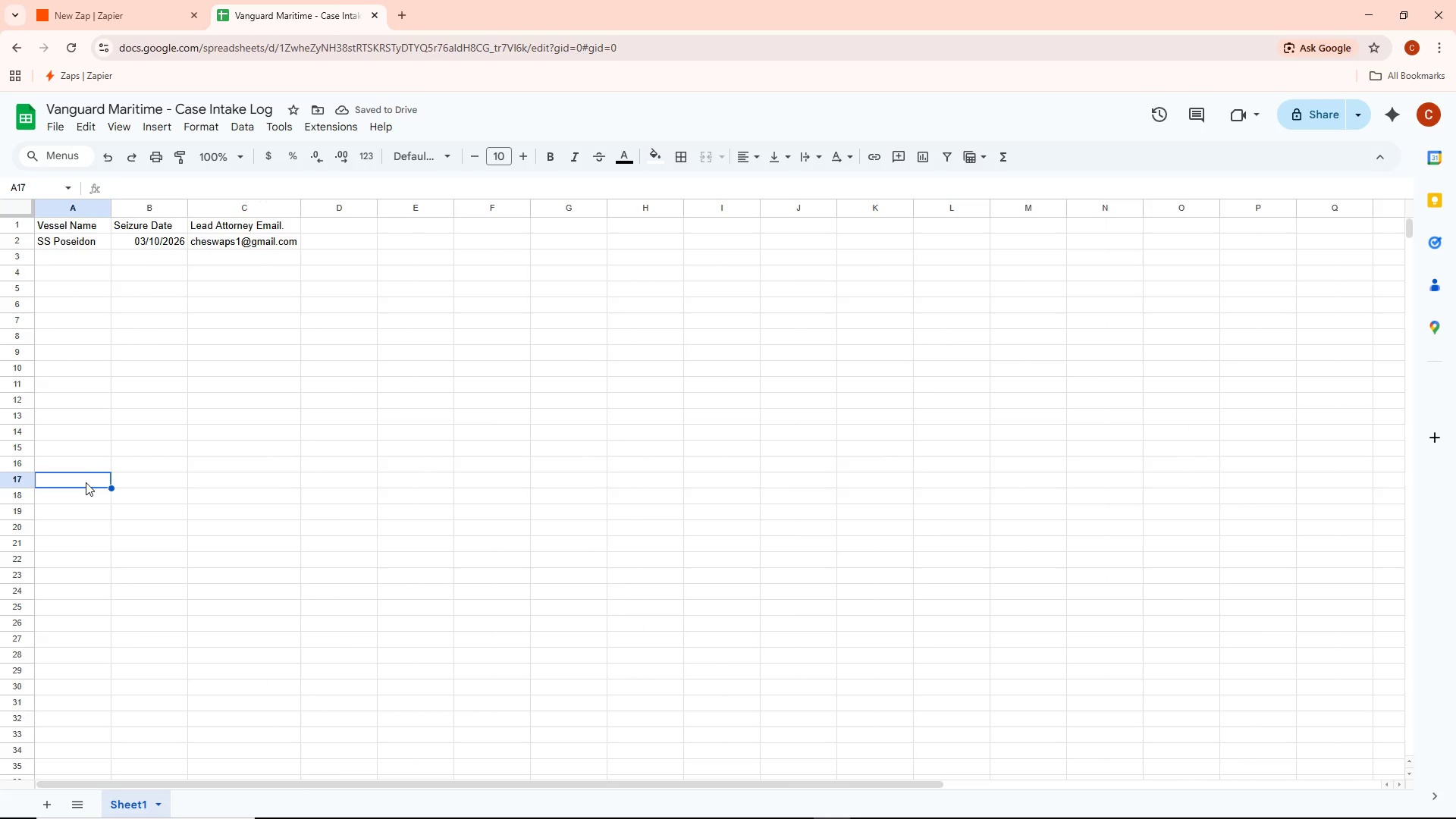 
key(Alt+AltLeft)
 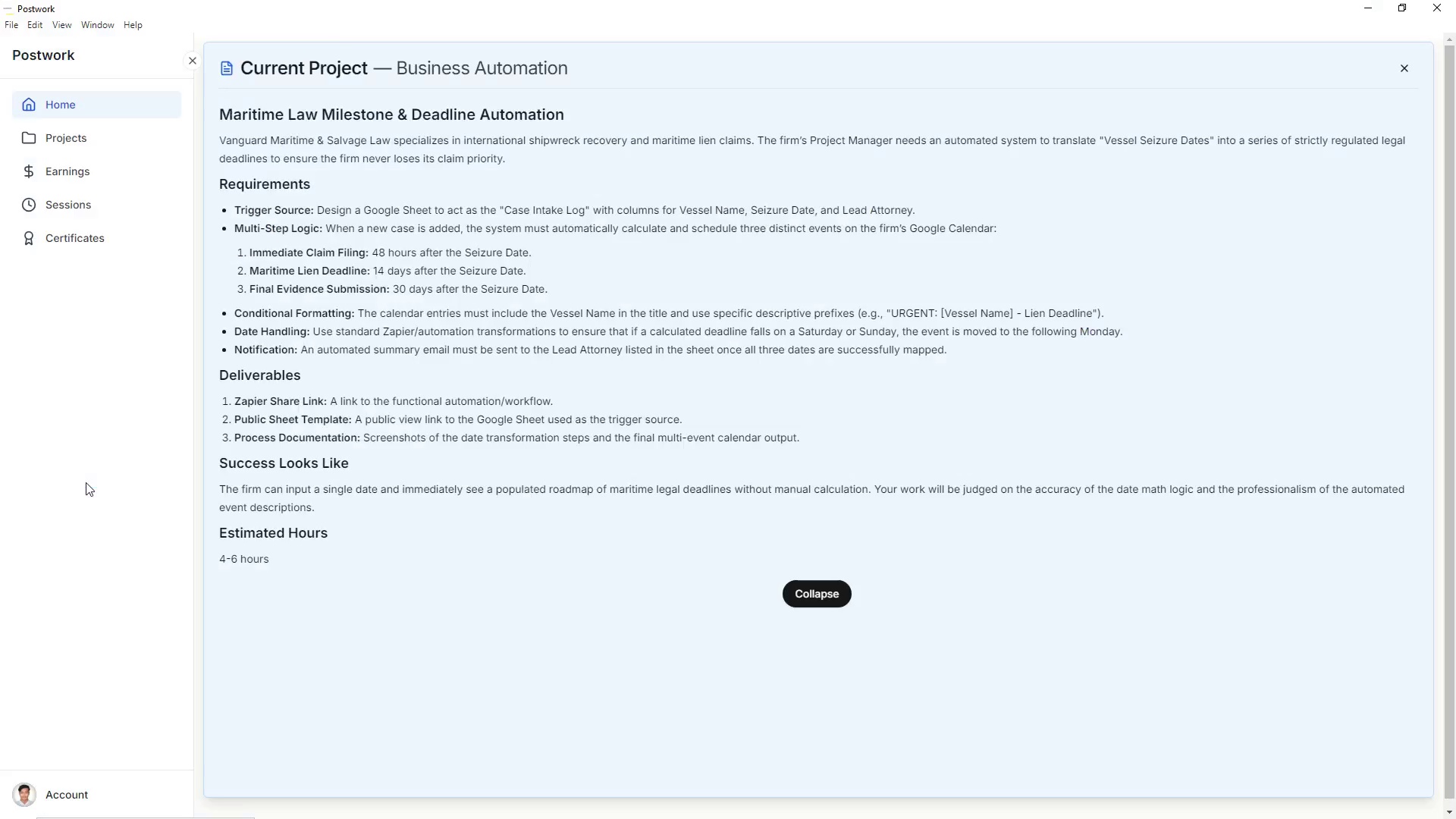 
key(Alt+Tab)